 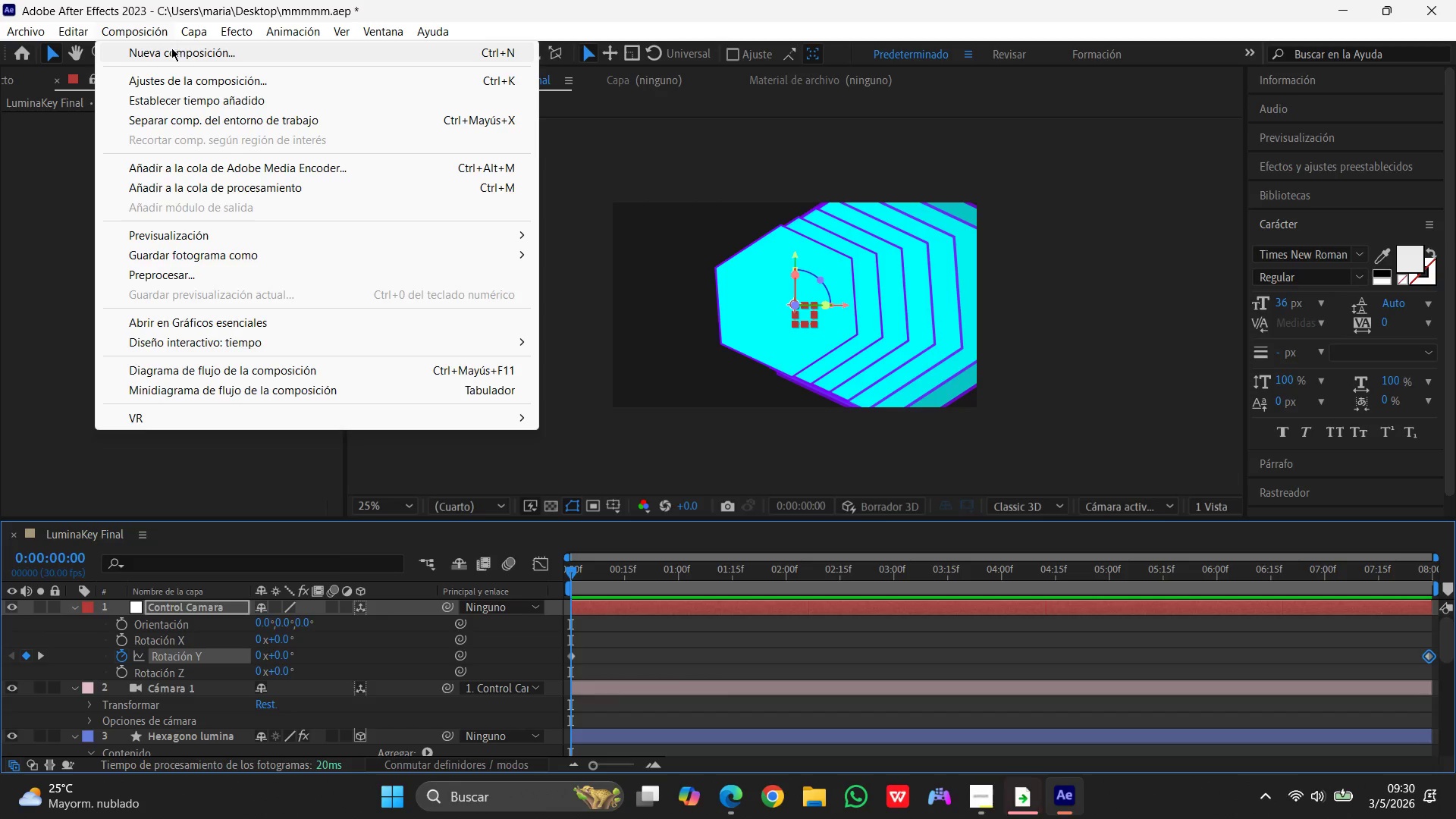 
left_click([242, 187])
 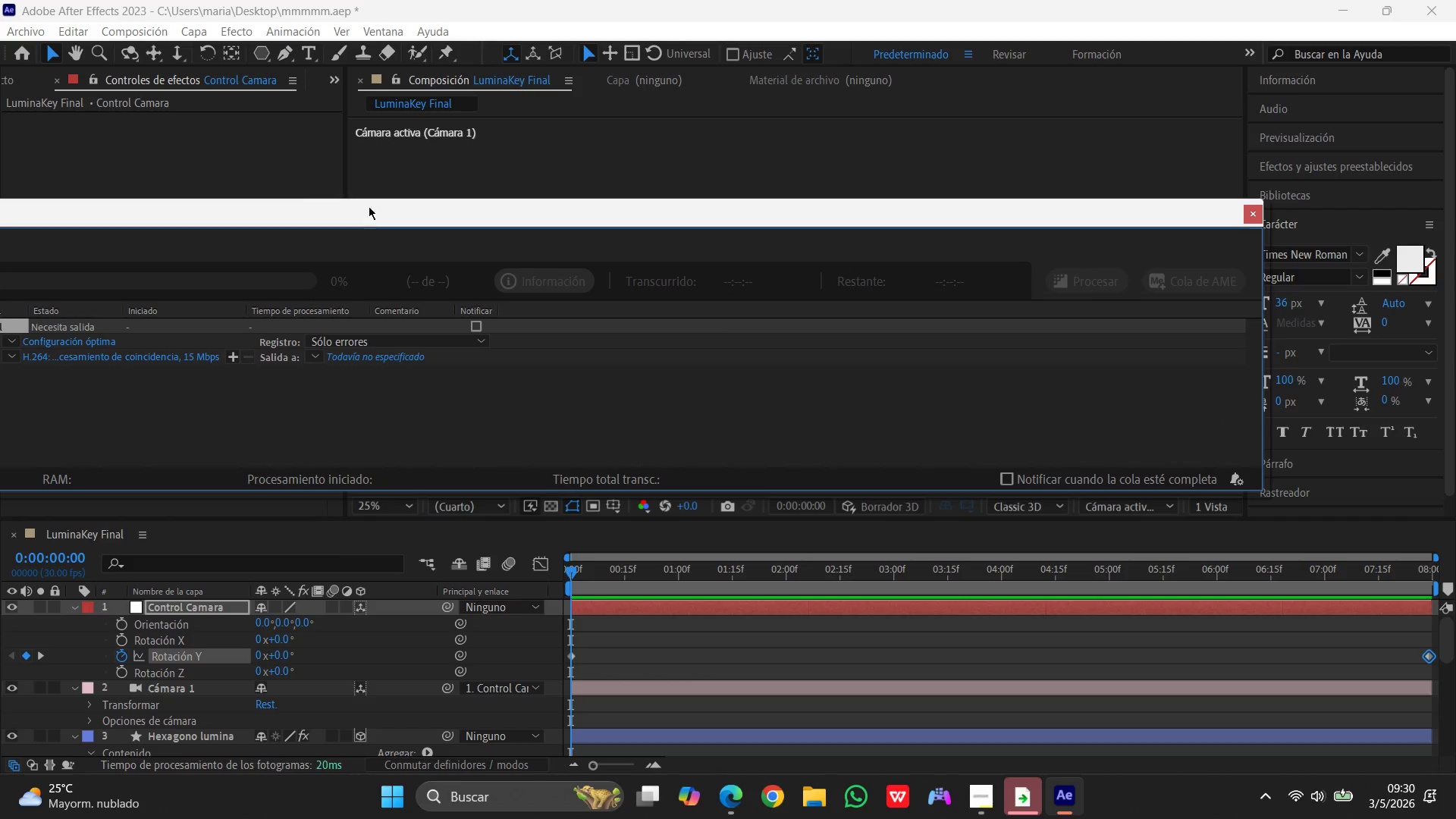 
left_click_drag(start_coordinate=[353, 206], to_coordinate=[568, 165])
 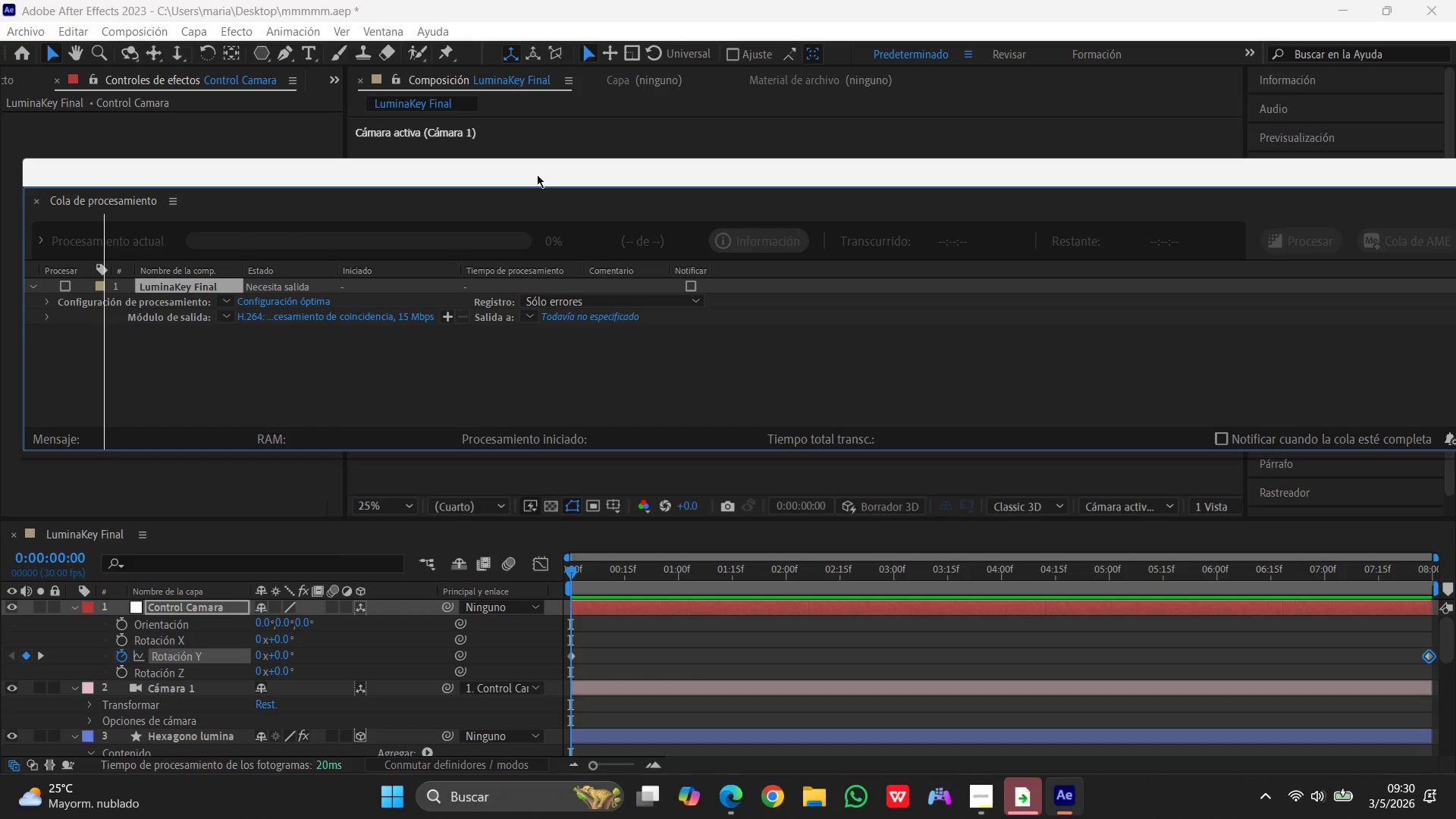 
wait(7.34)
 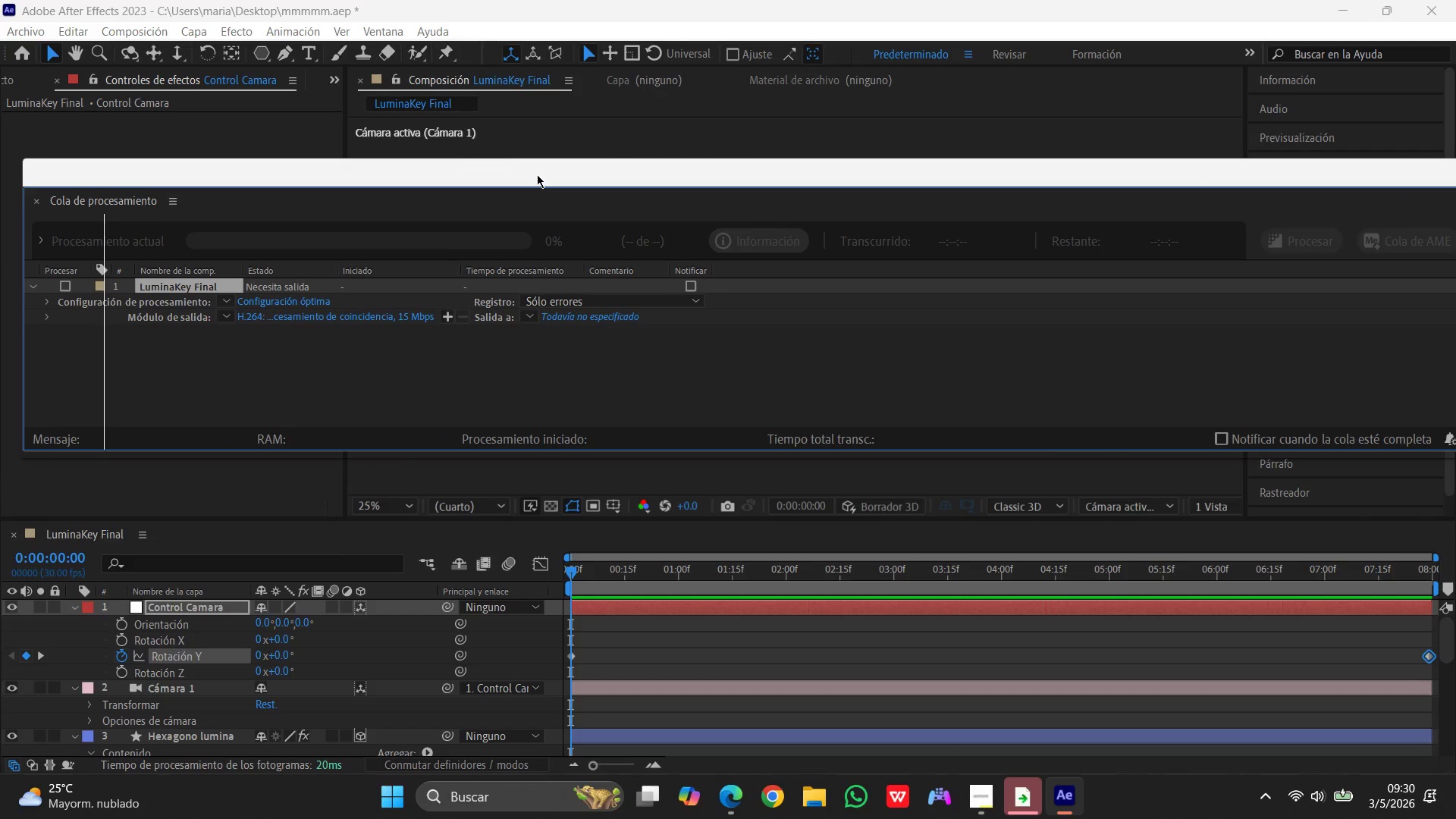 
left_click([231, 315])
 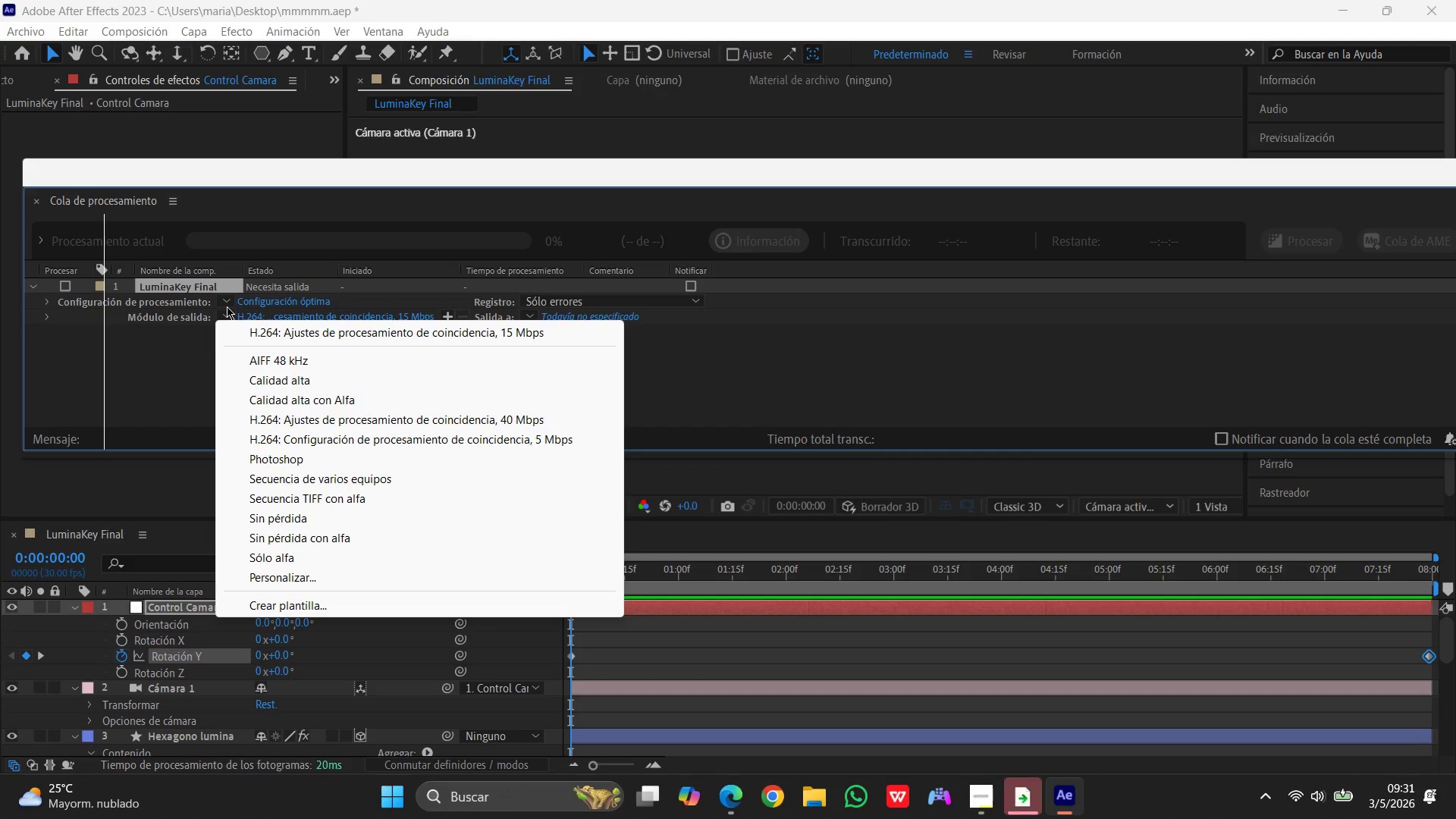 
wait(29.38)
 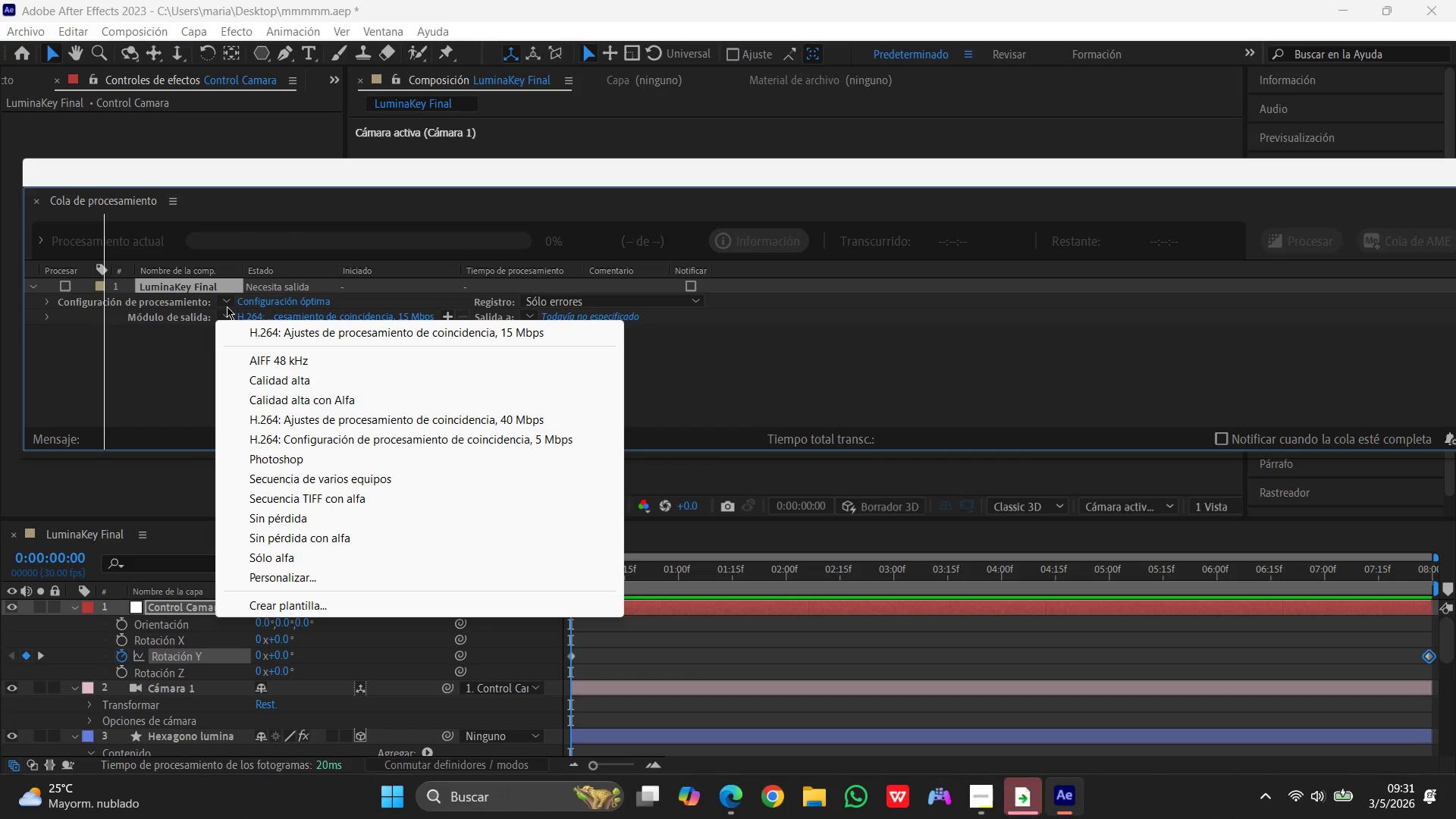 
left_click_drag(start_coordinate=[425, 334], to_coordinate=[419, 331])
 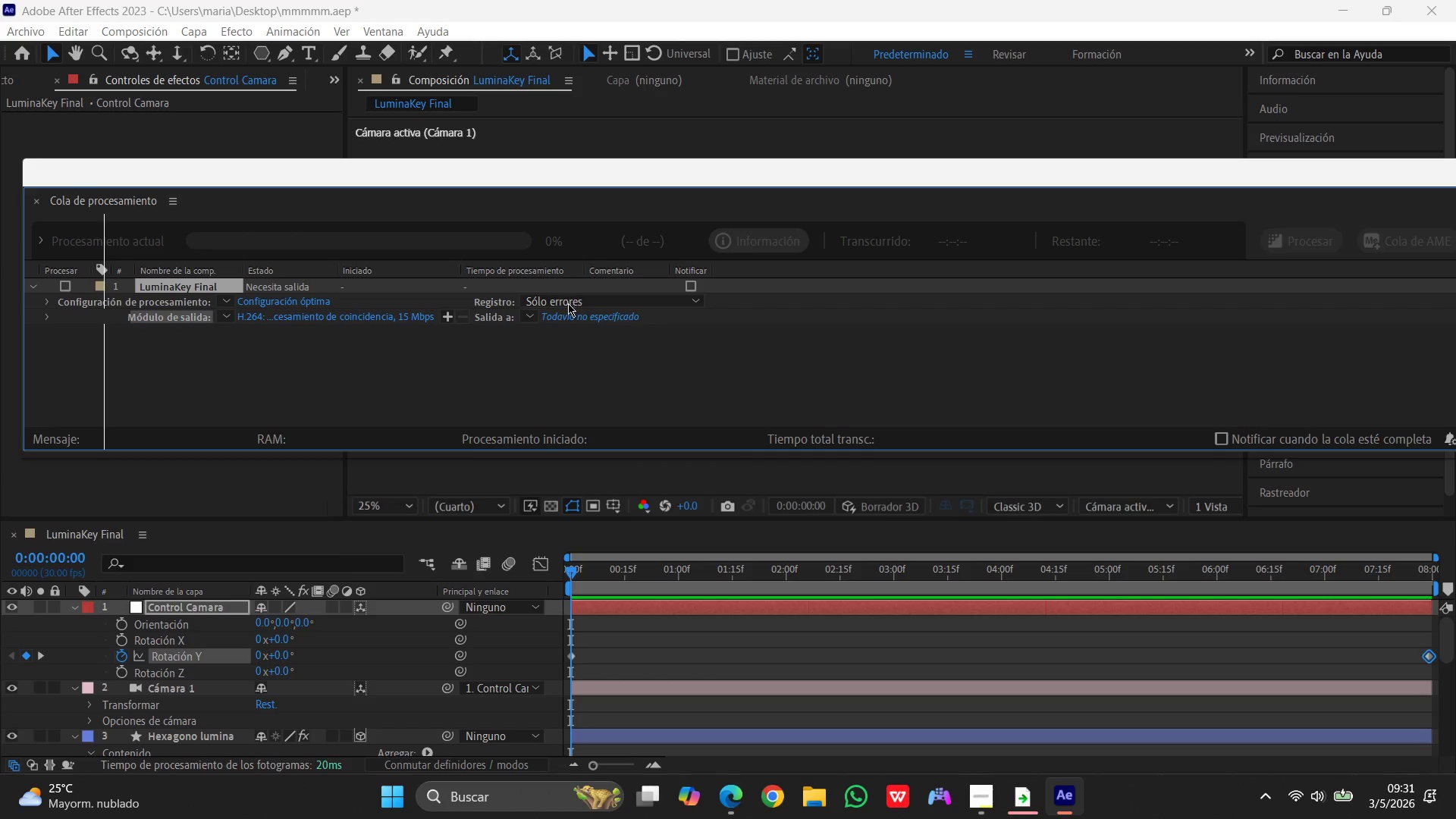 
wait(11.31)
 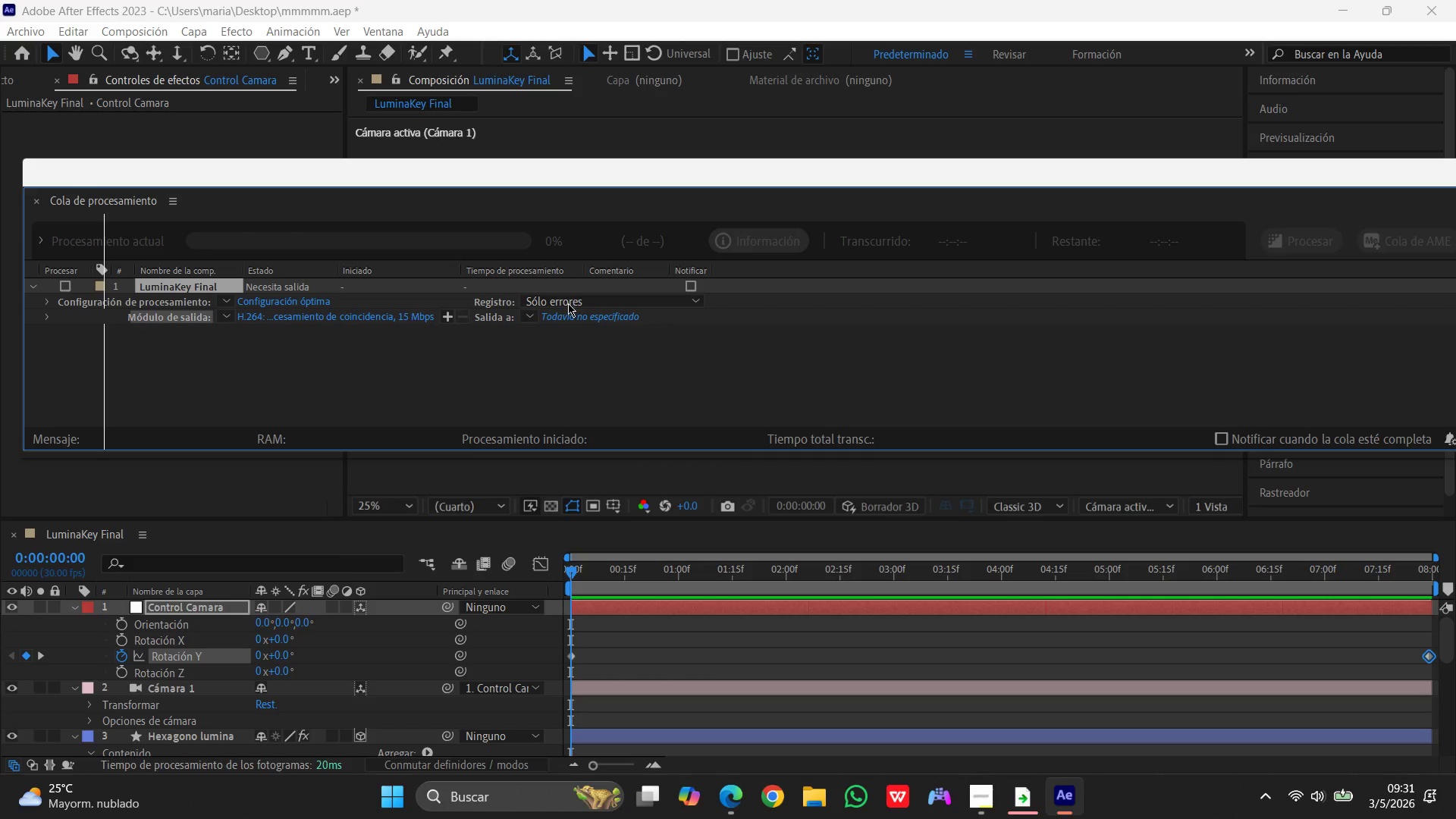 
left_click([583, 320])
 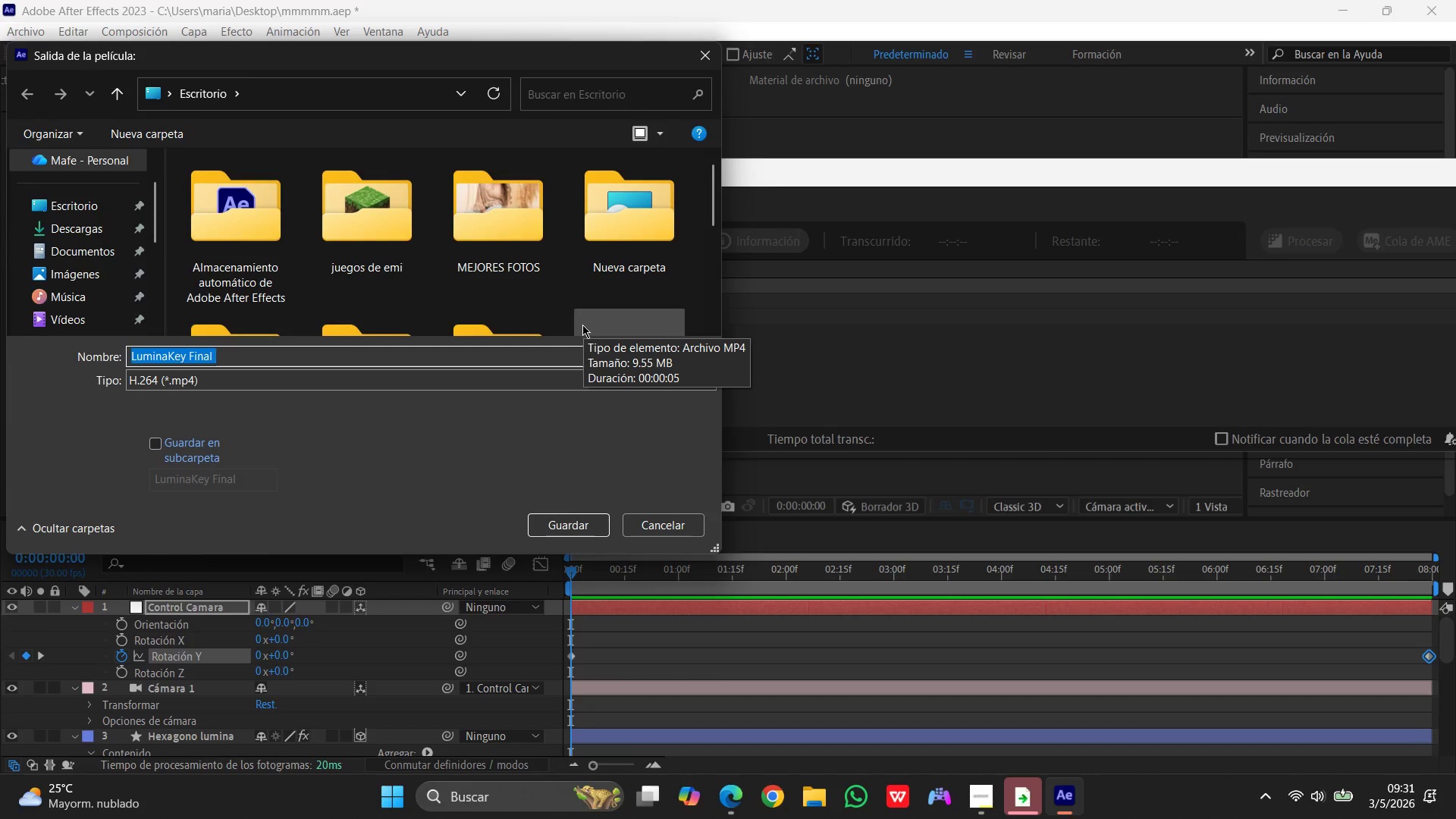 
left_click([391, 364])
 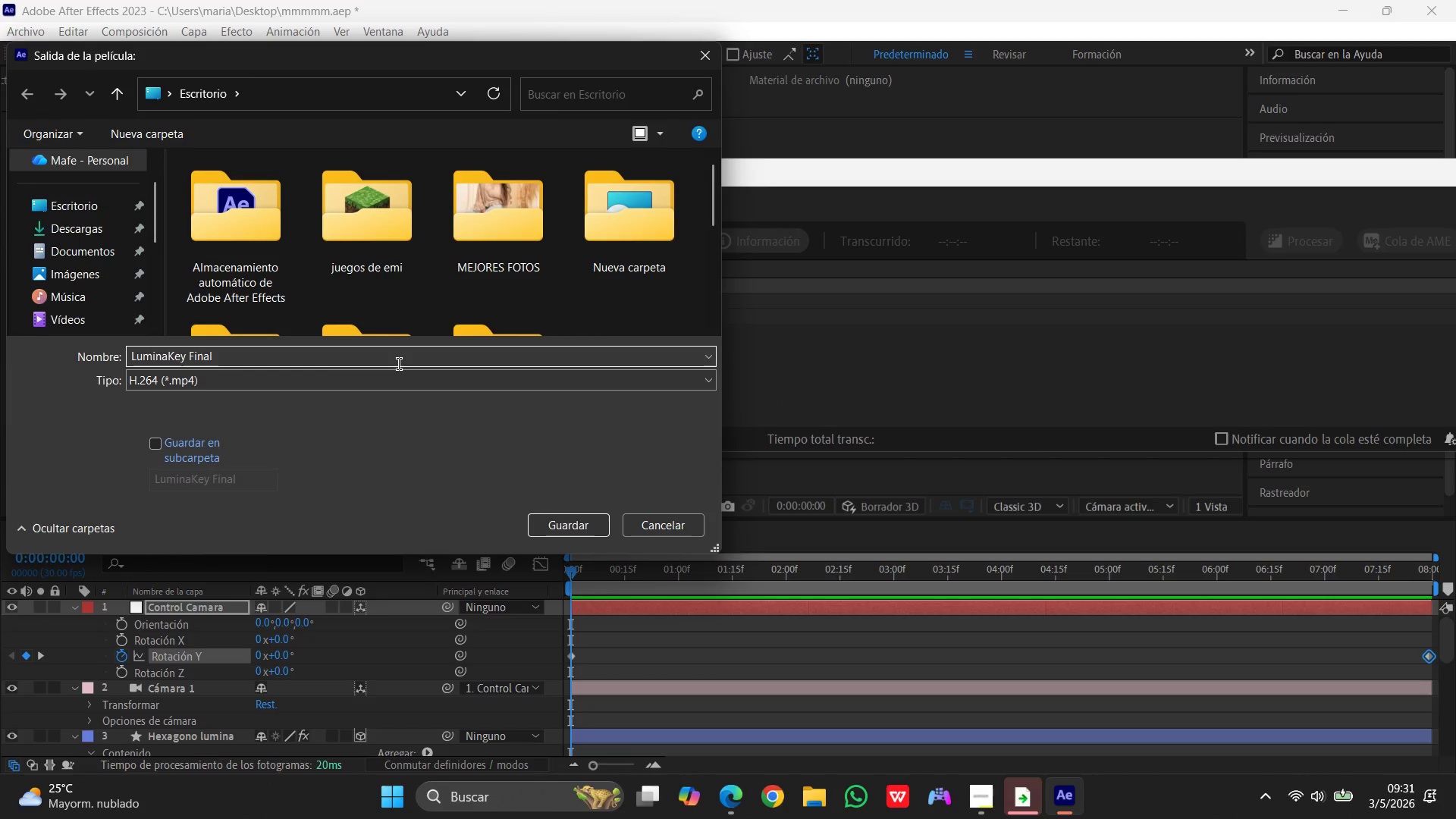 
key(Backspace)
key(Backspace)
key(Backspace)
key(Backspace)
key(Backspace)
key(Backspace)
key(Backspace)
type(_Maria)
 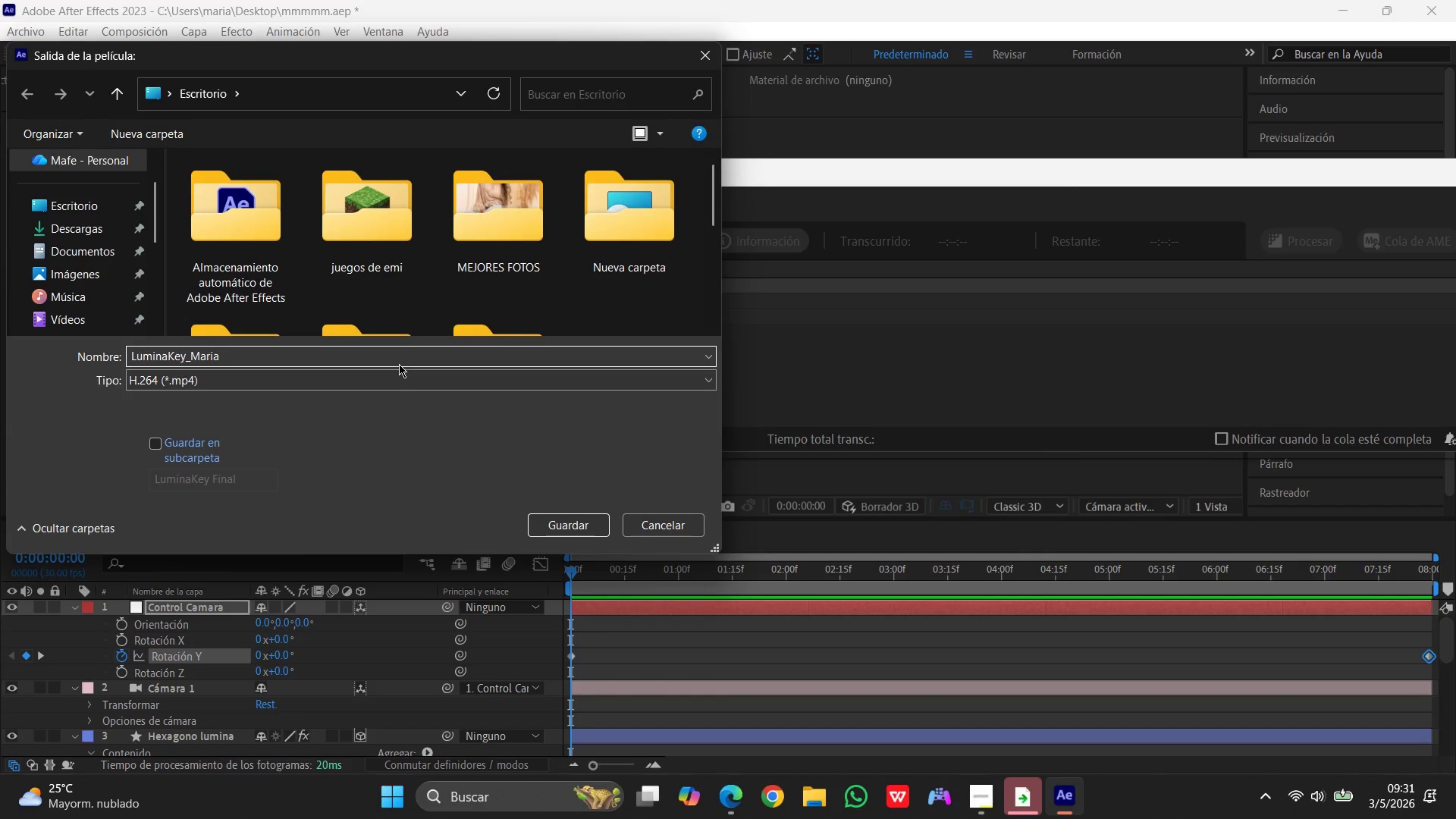 
left_click([94, 208])
 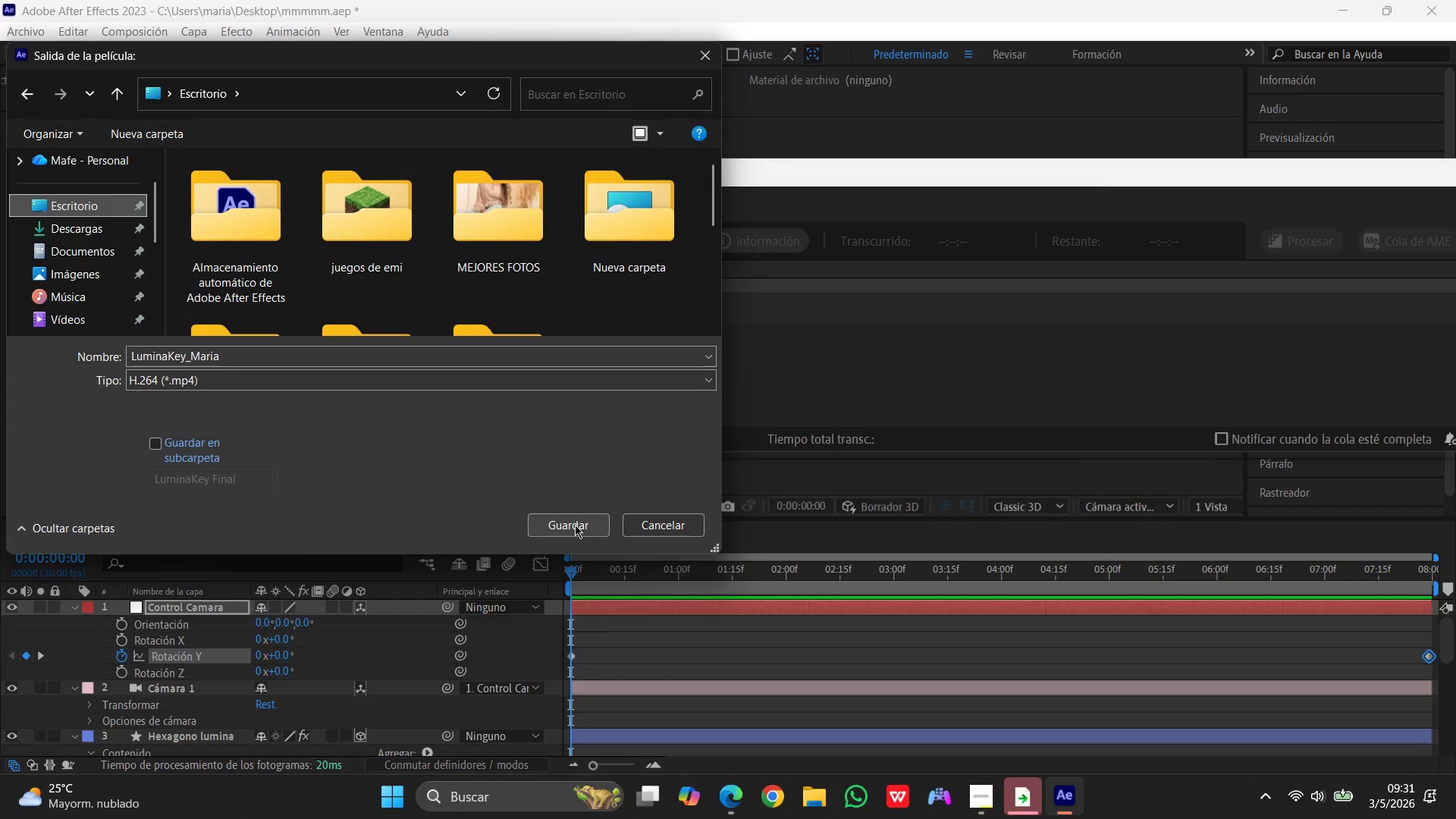 
left_click([575, 525])
 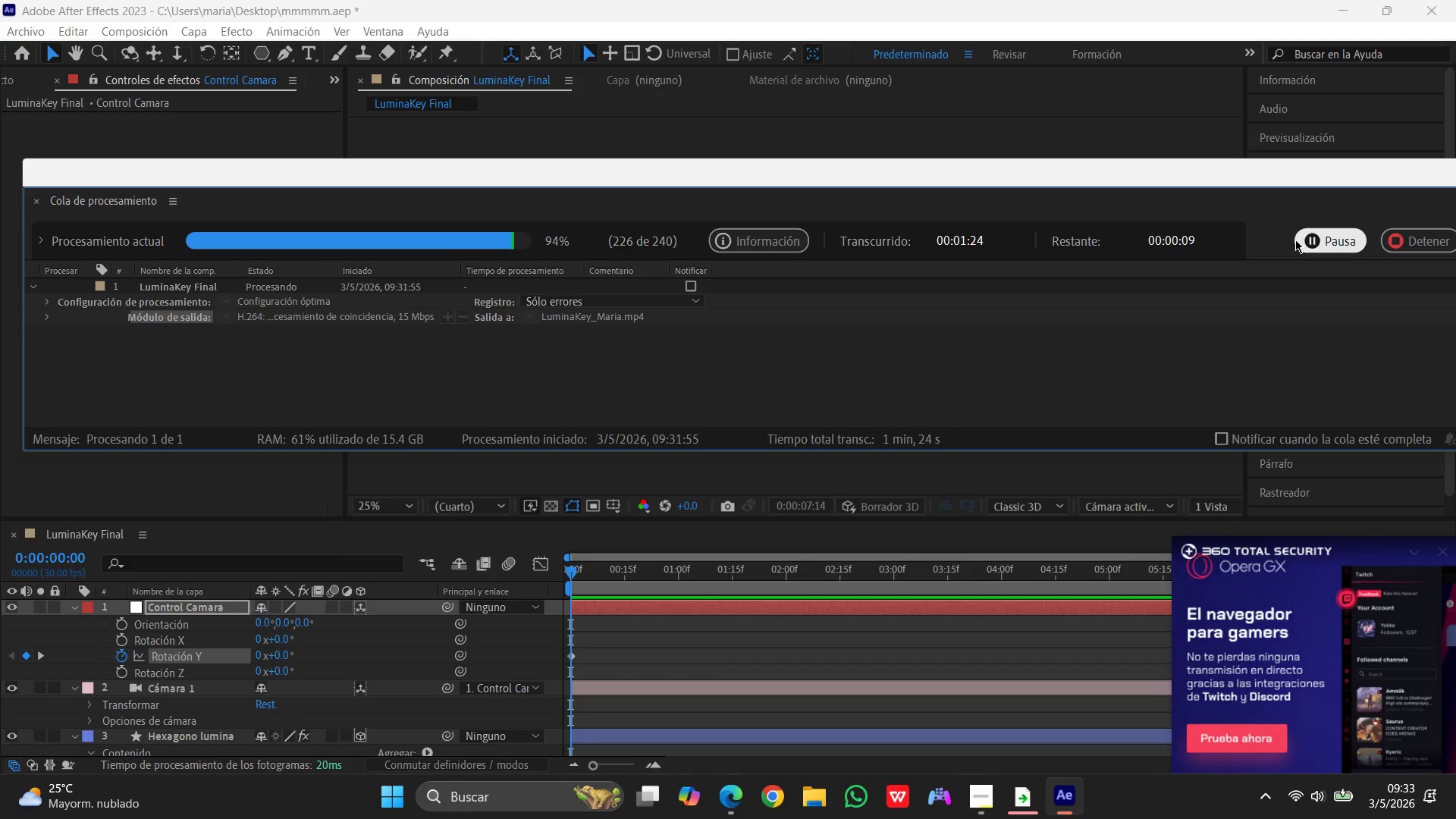 
wait(93.89)
 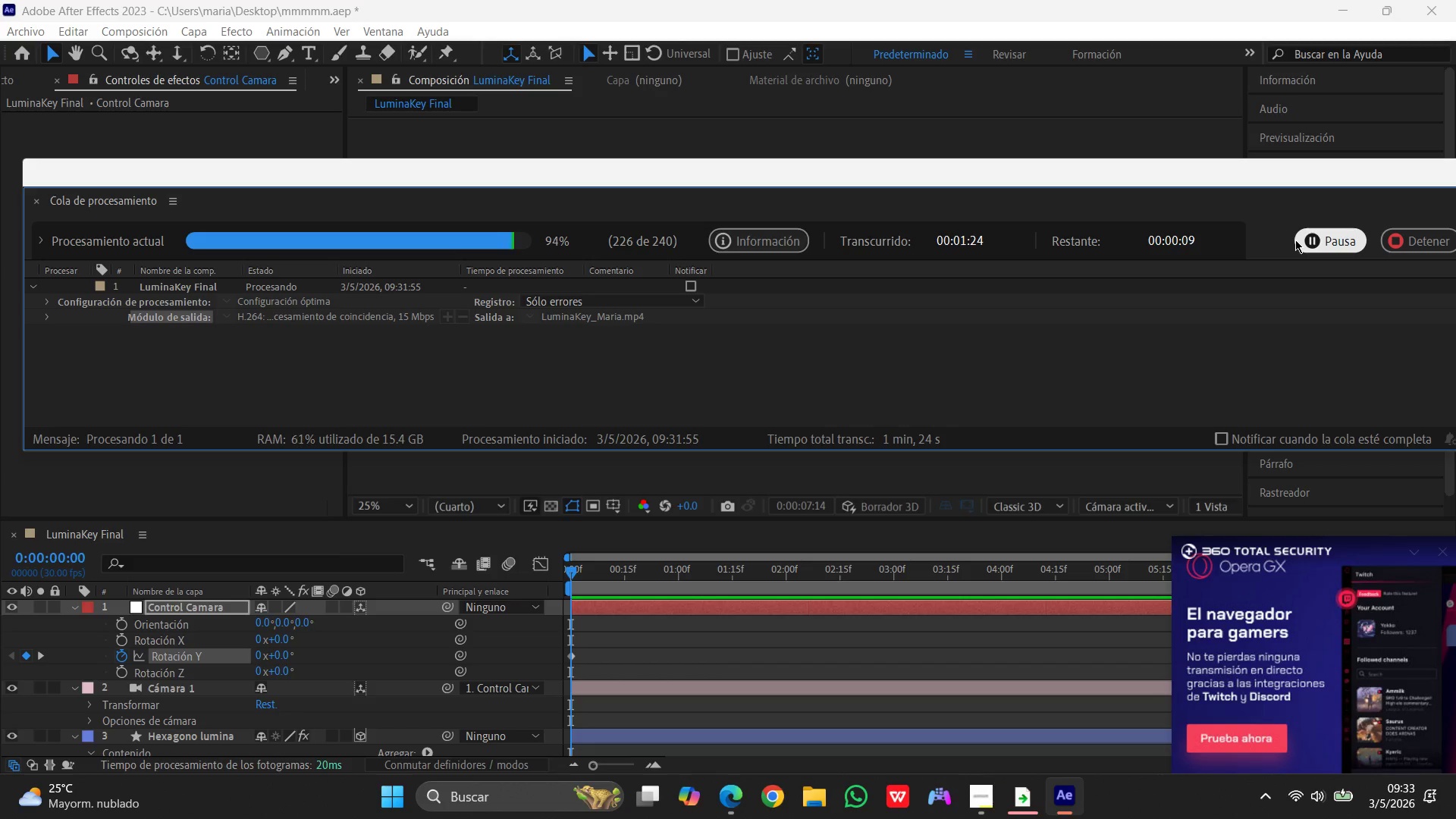 
left_click_drag(start_coordinate=[1302, 170], to_coordinate=[1154, 164])
 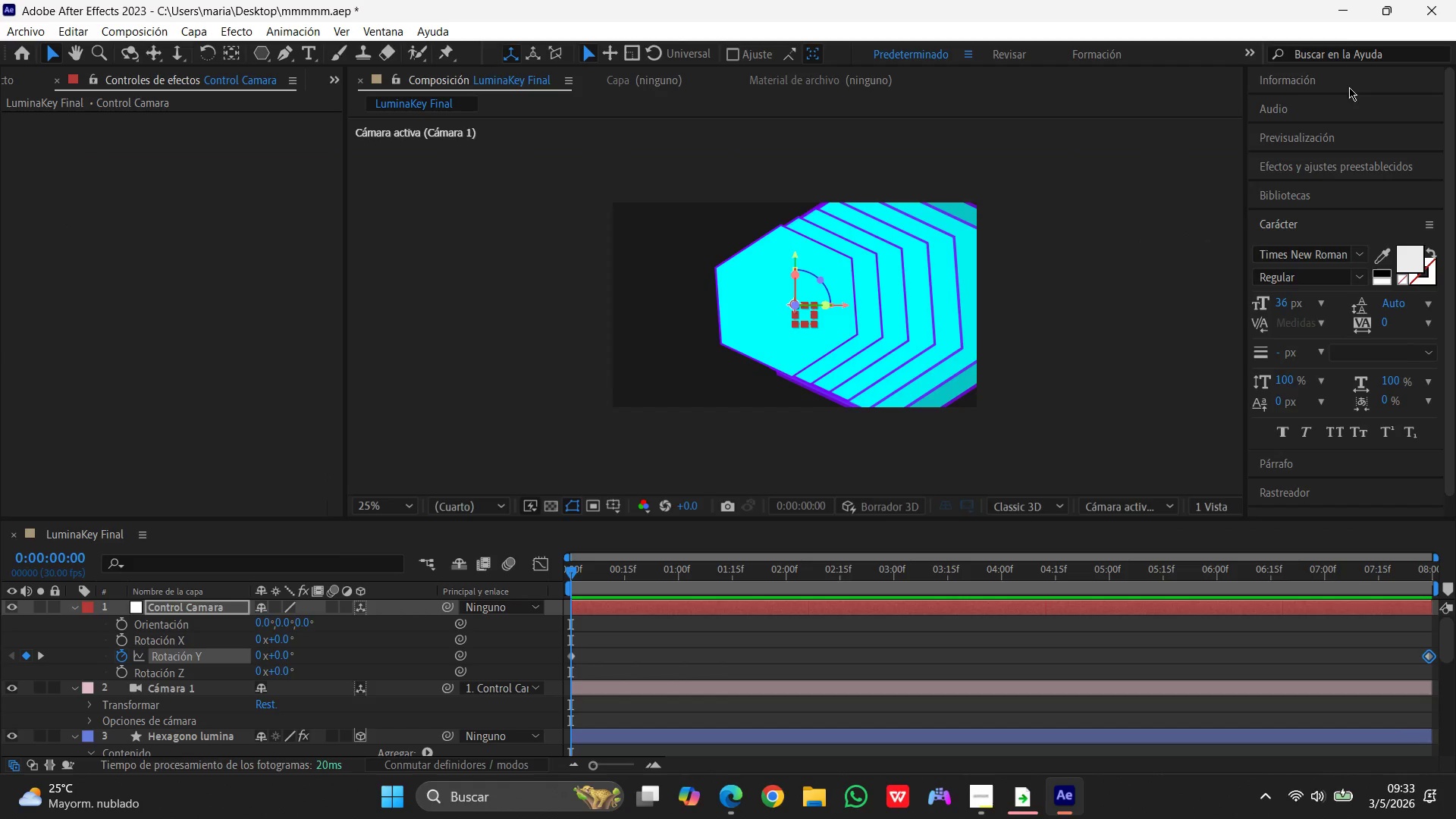 
left_click([1335, 8])
 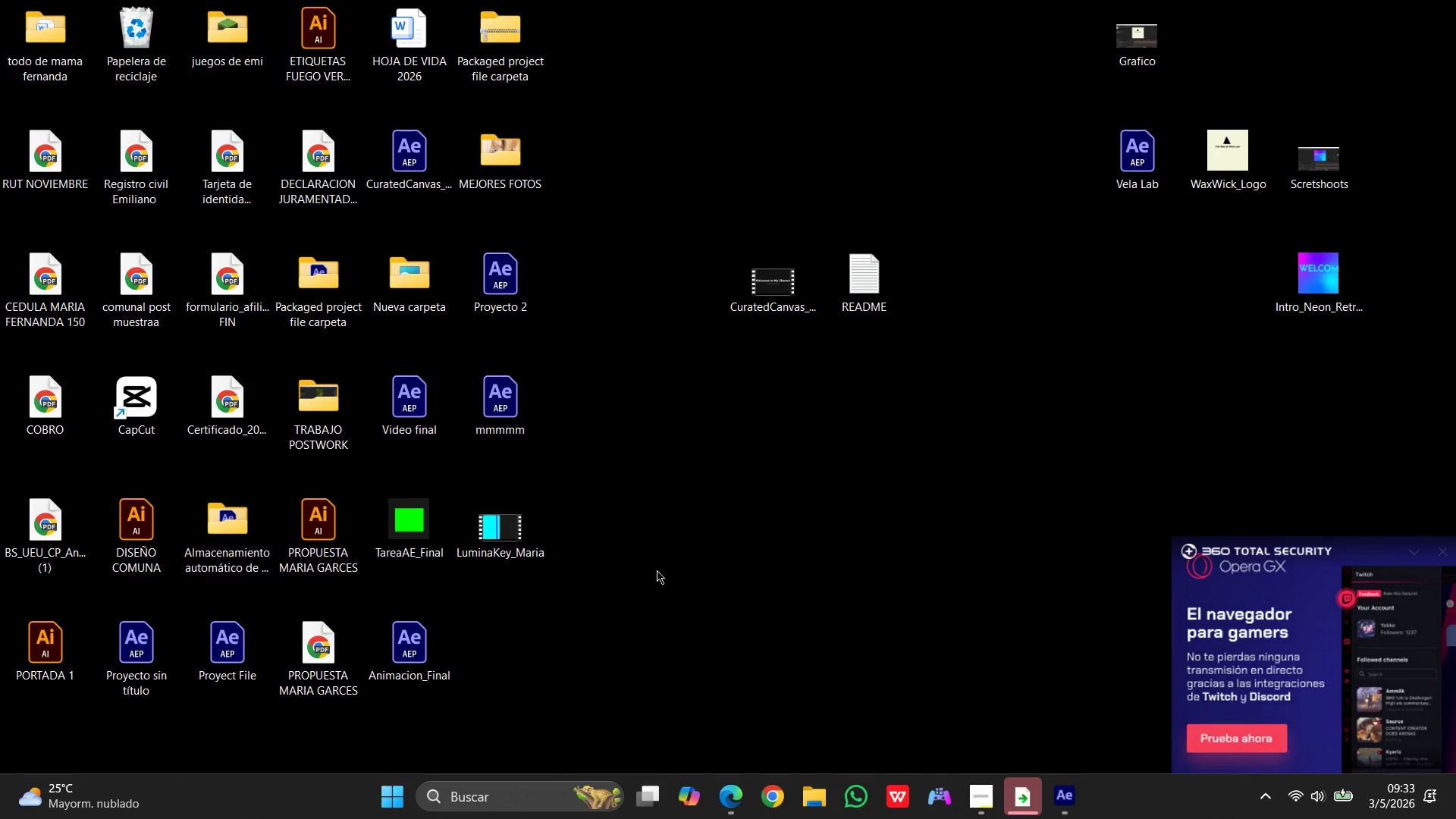 
double_click([521, 541])
 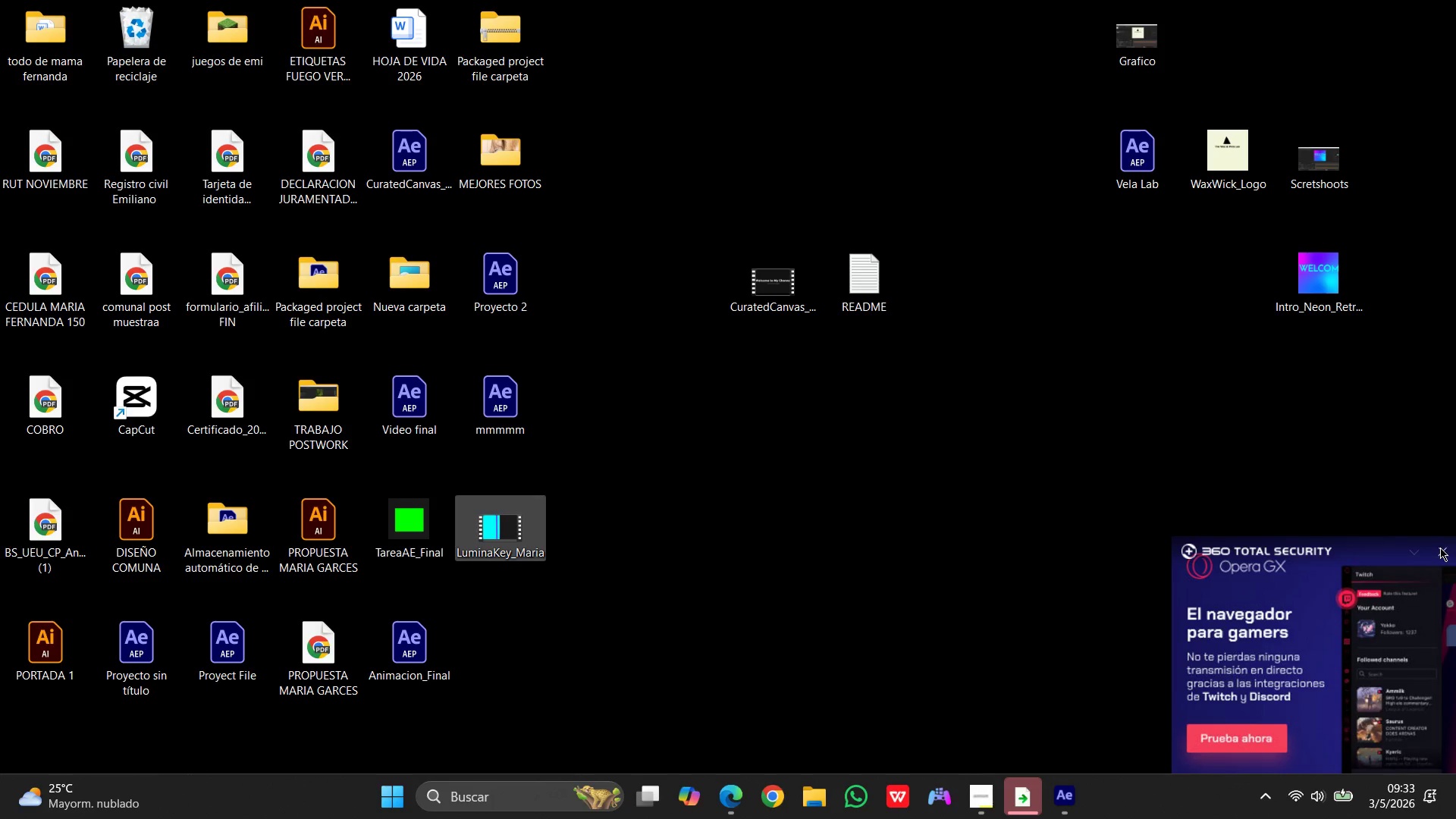 
wait(5.69)
 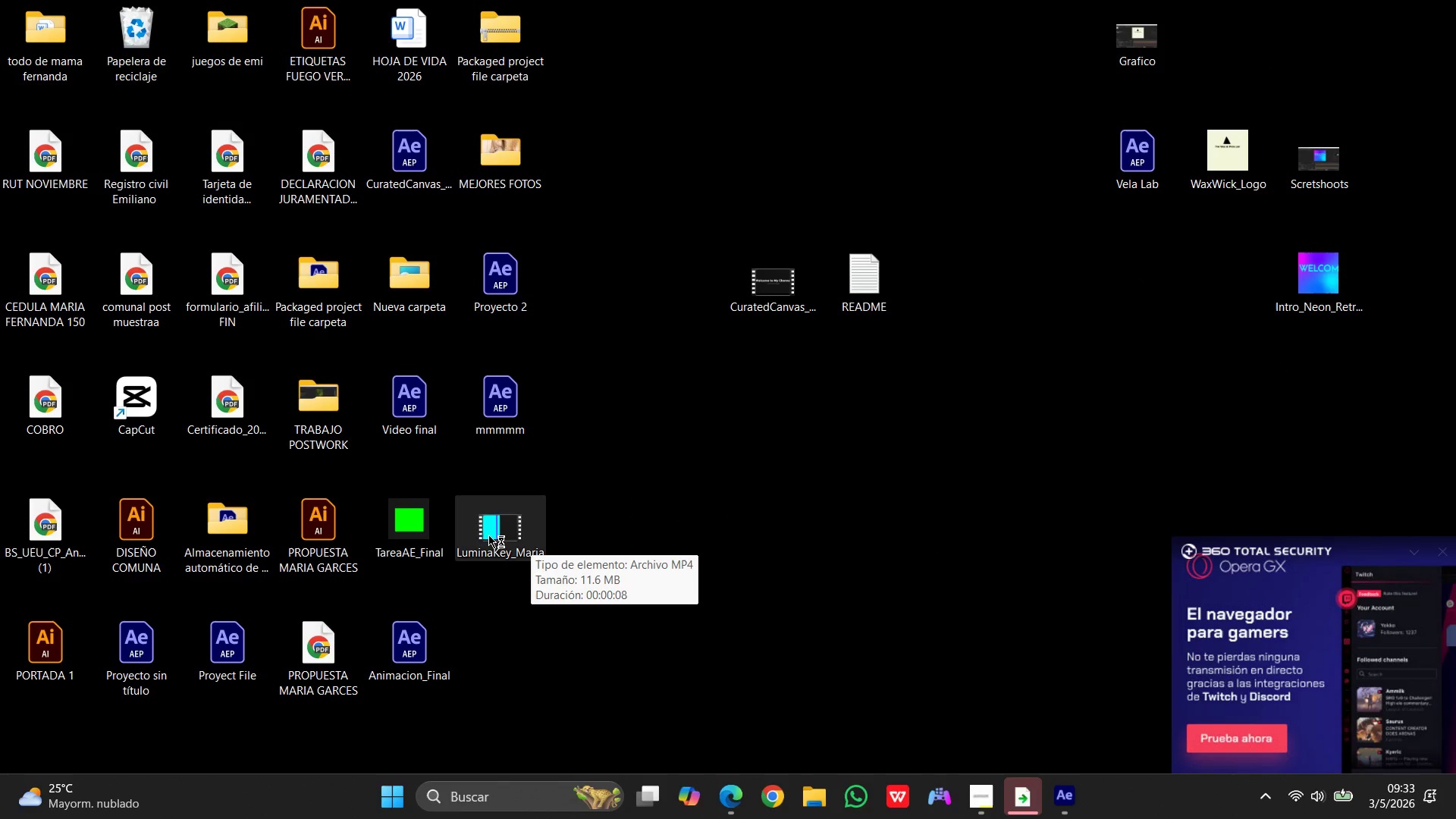 
double_click([524, 530])
 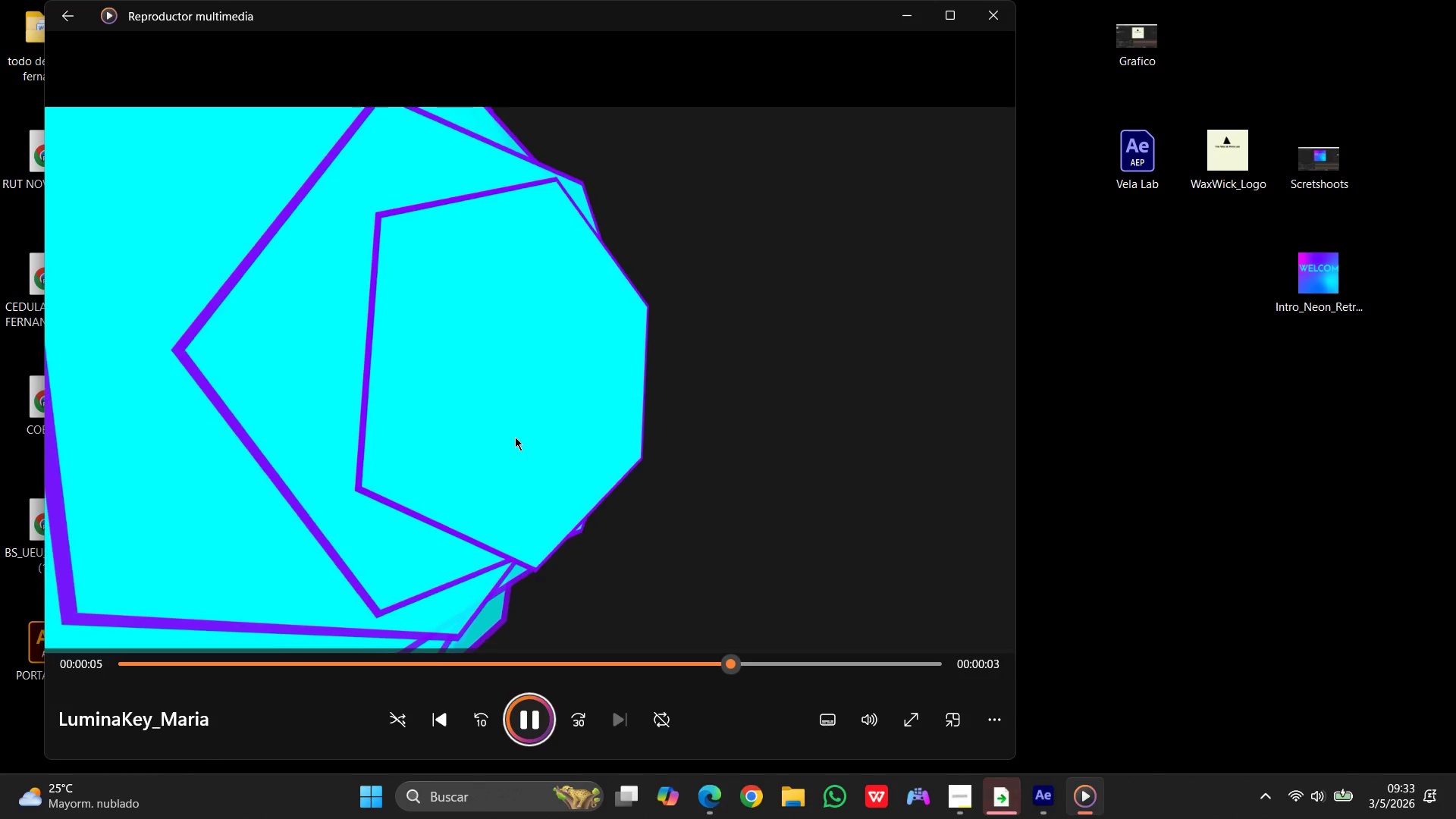 
wait(24.61)
 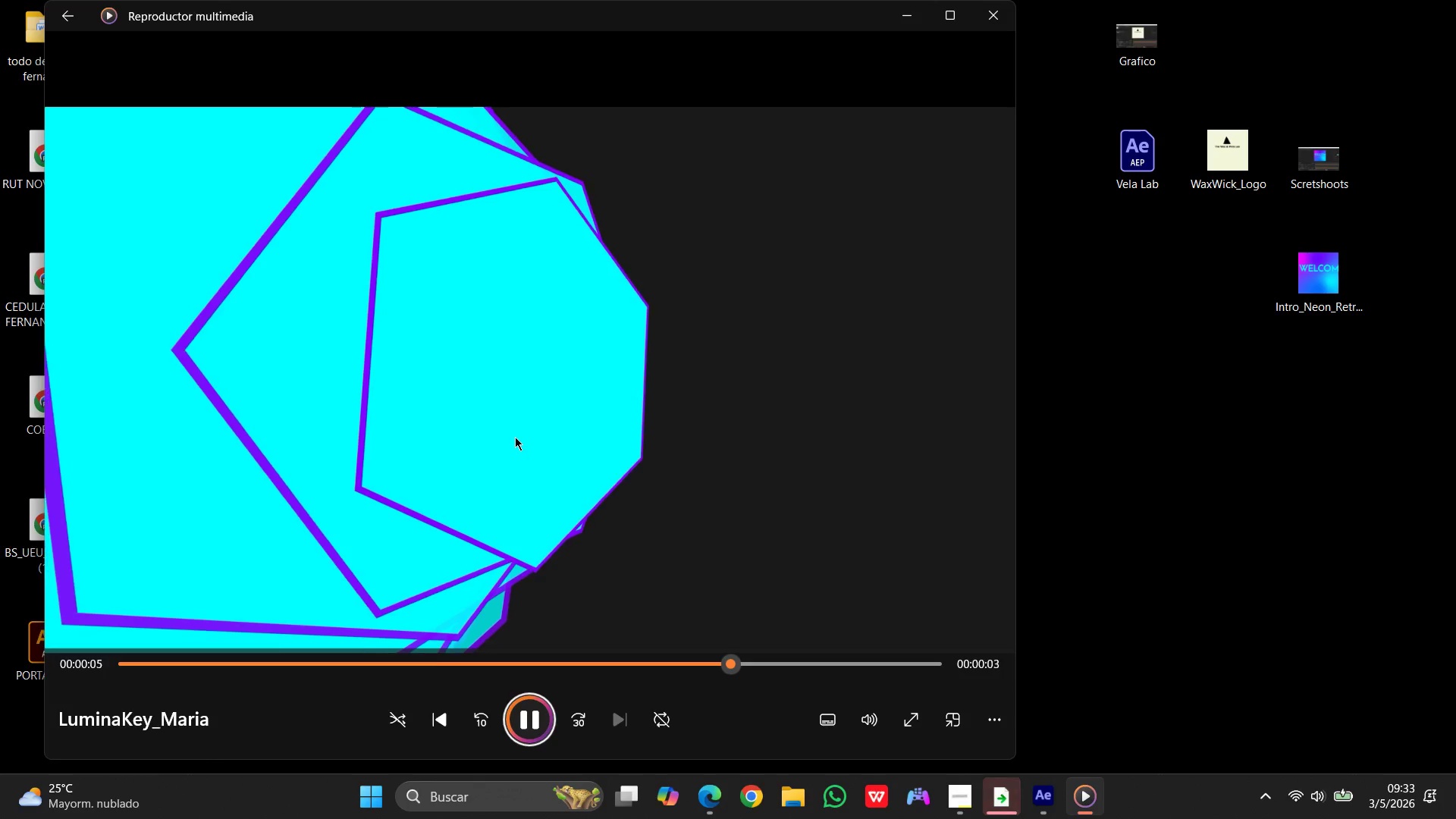 
key(Space)
 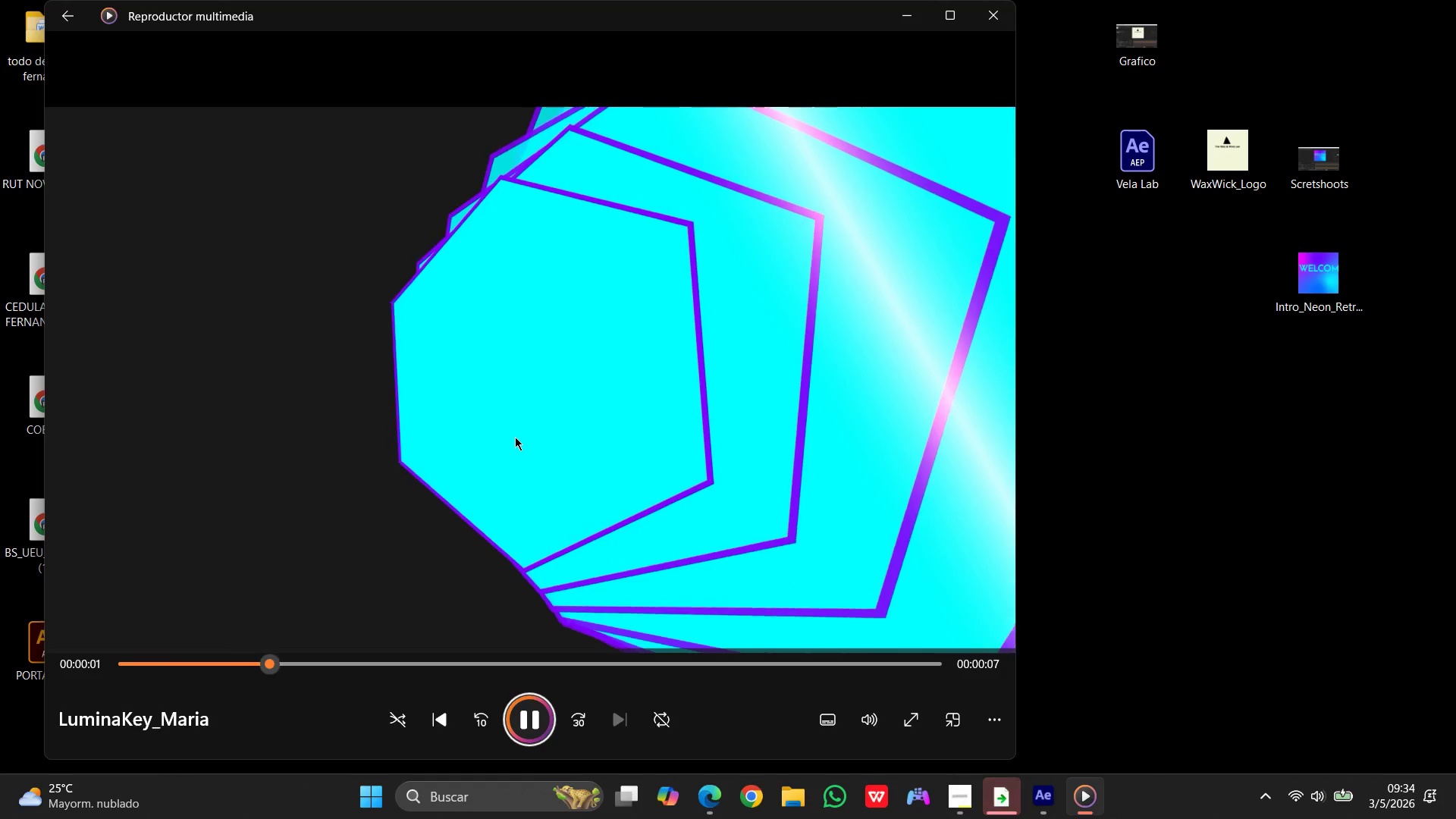 
key(Space)
 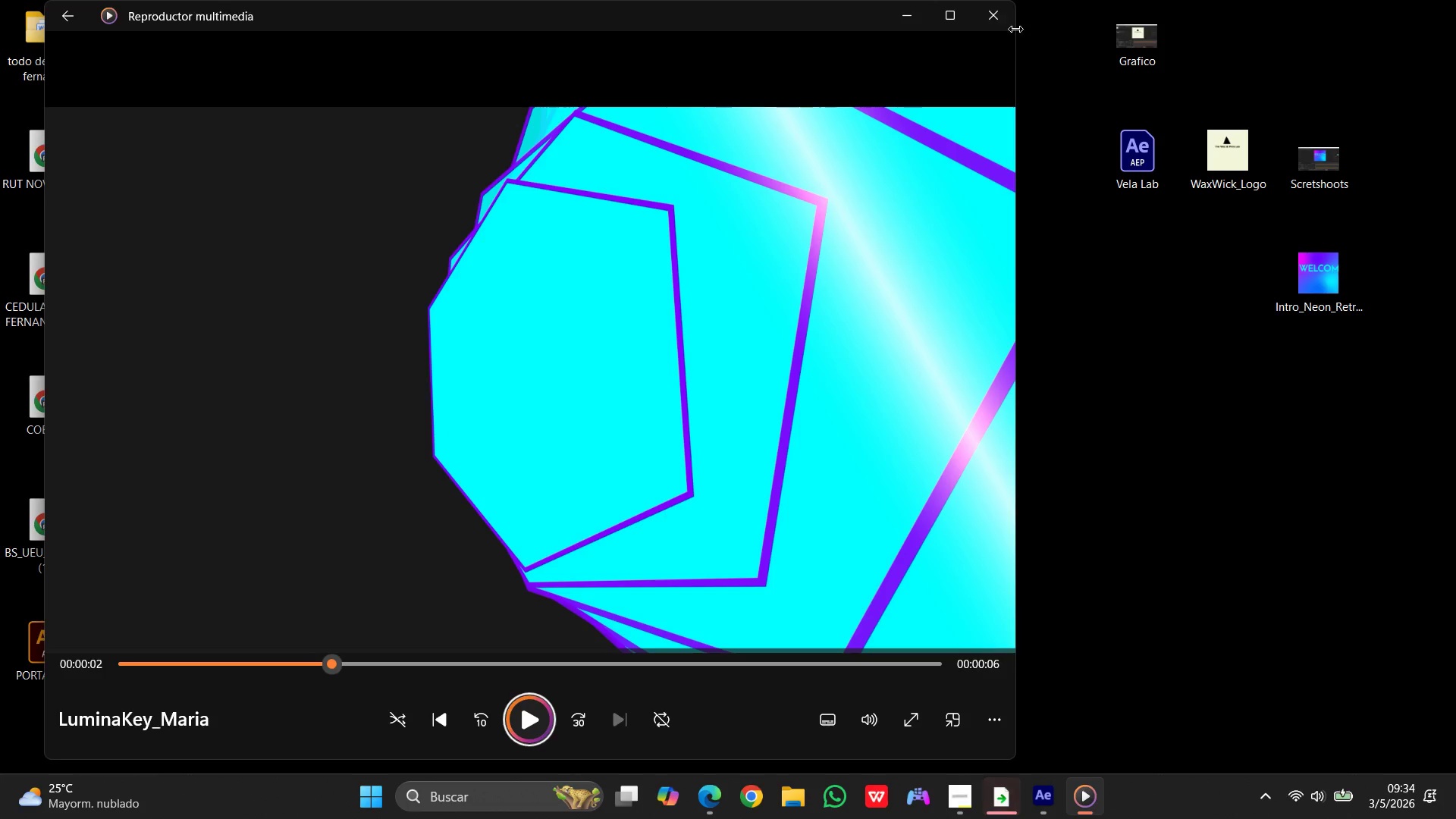 
left_click([1003, 13])
 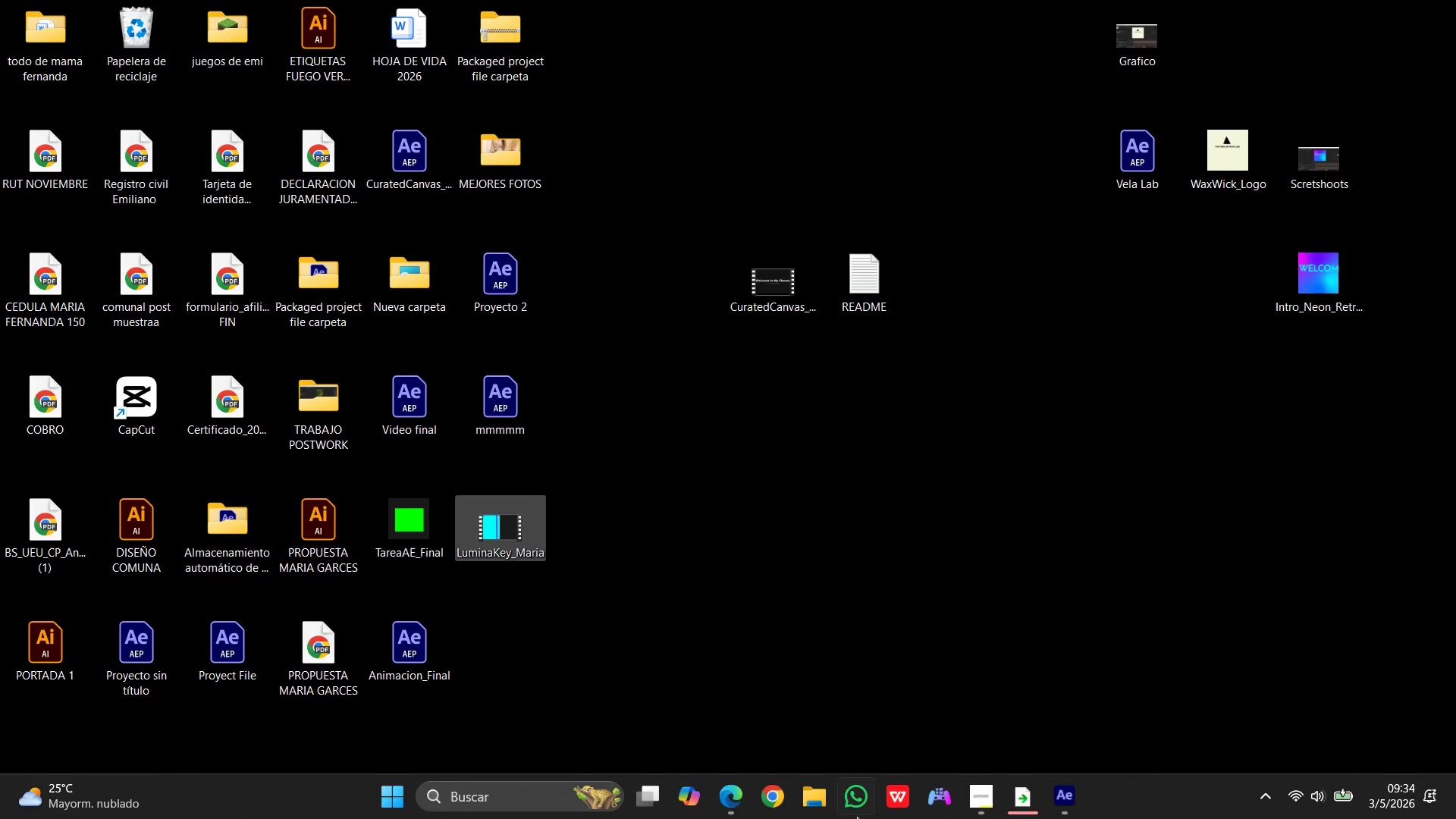 
wait(6.61)
 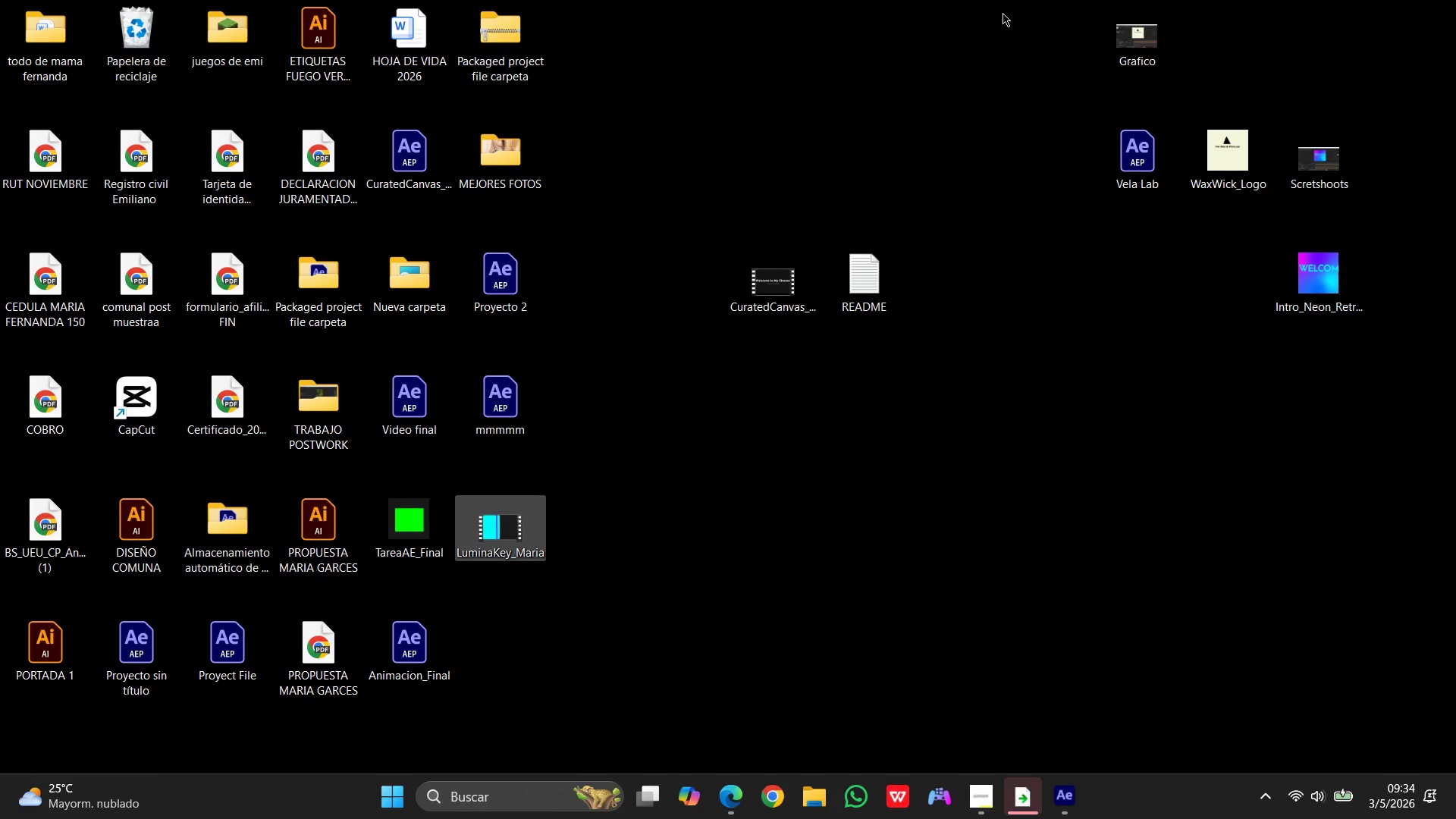 
left_click([987, 799])
 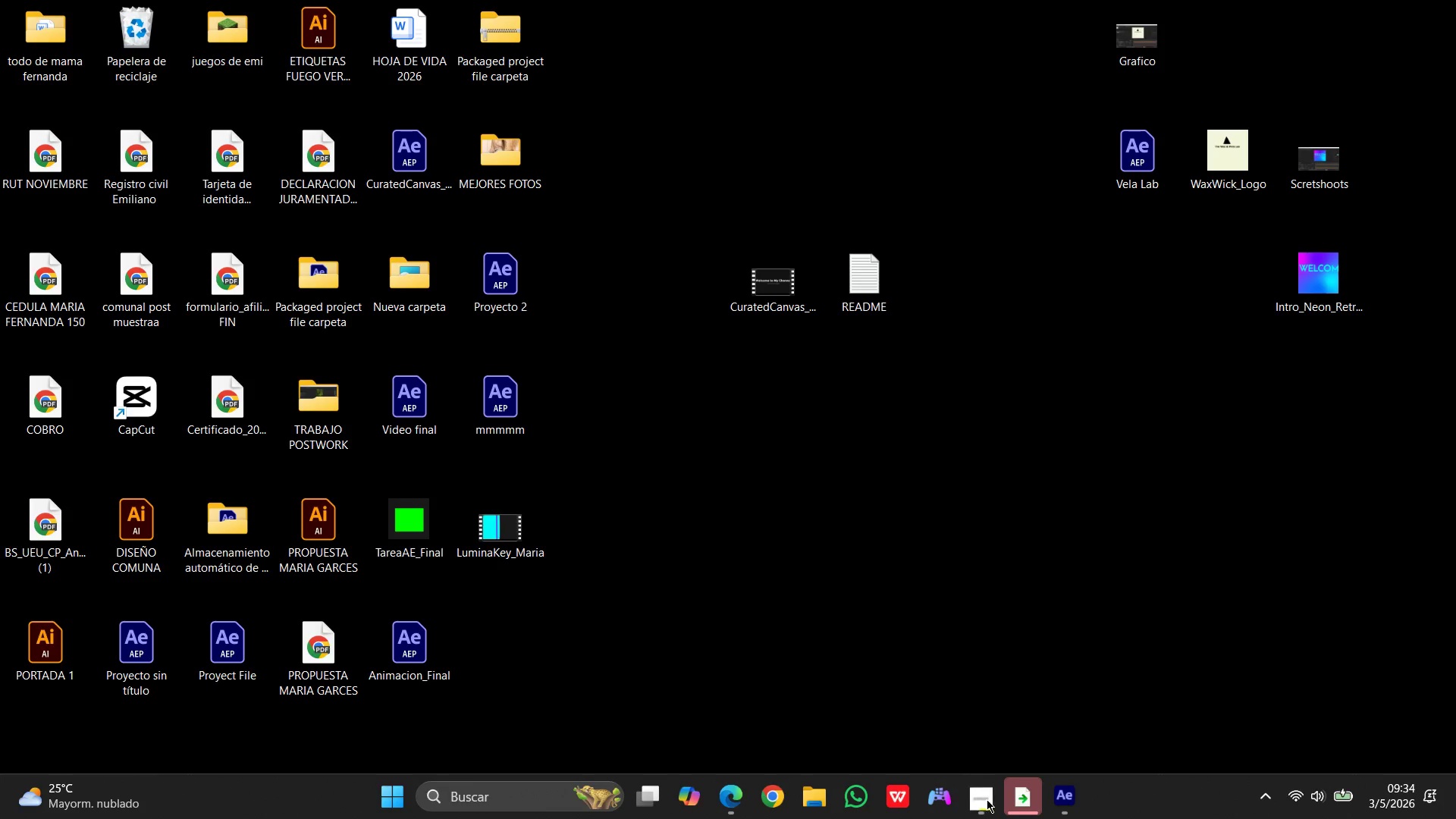 
left_click([987, 799])